 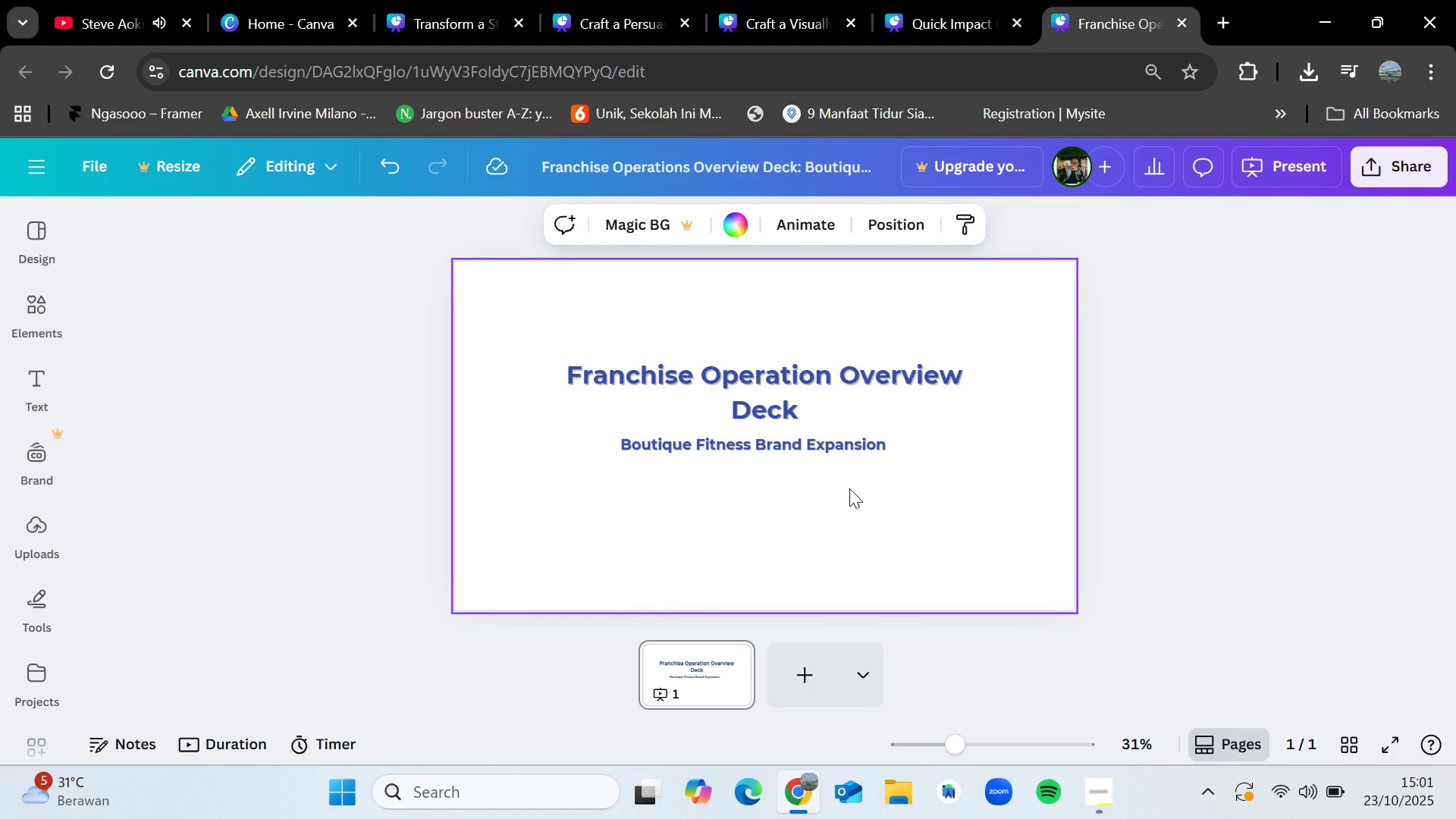 
left_click_drag(start_coordinate=[824, 448], to_coordinate=[830, 445])
 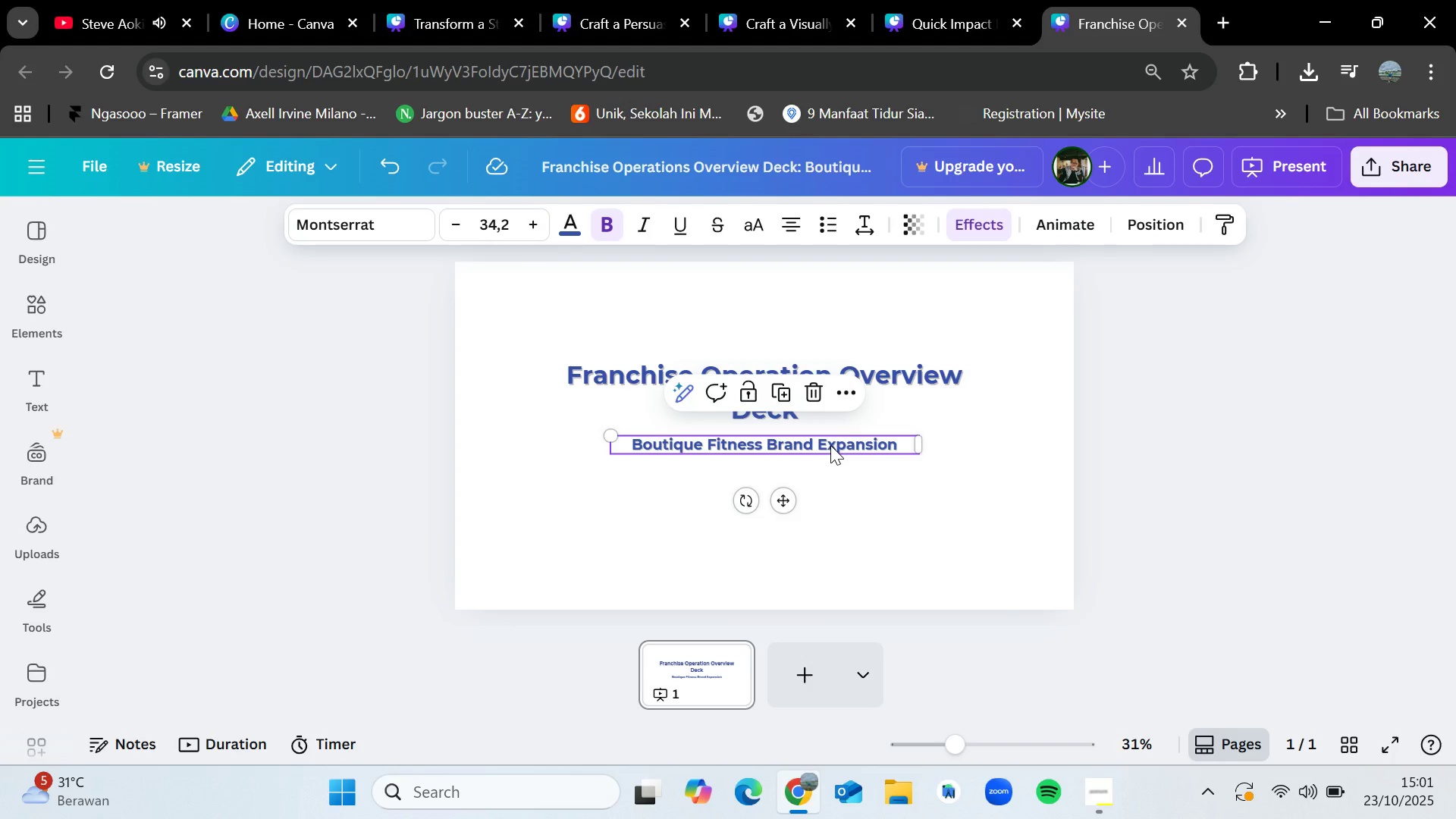 
key(Control+C)
 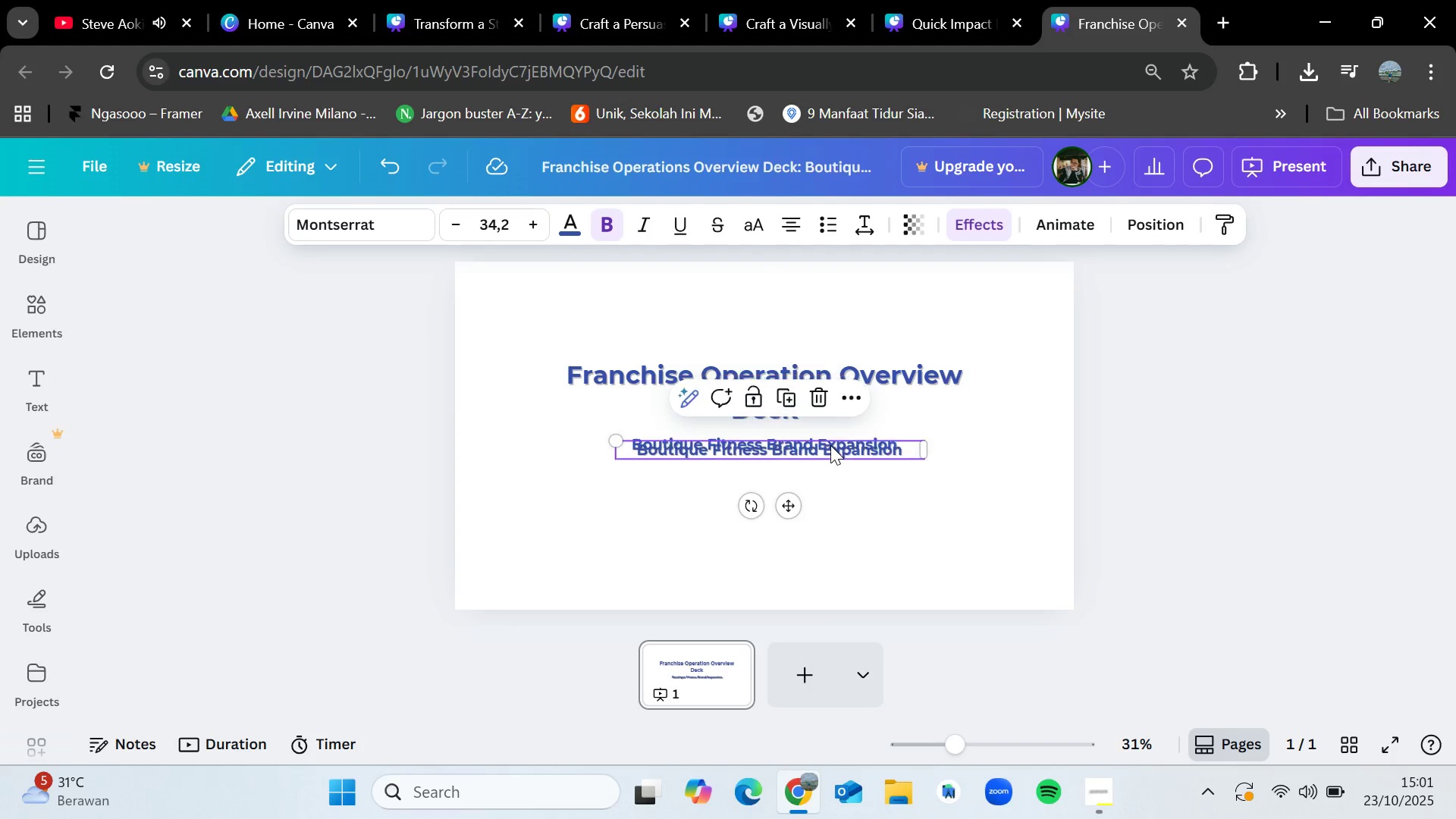 
key(Control+V)
 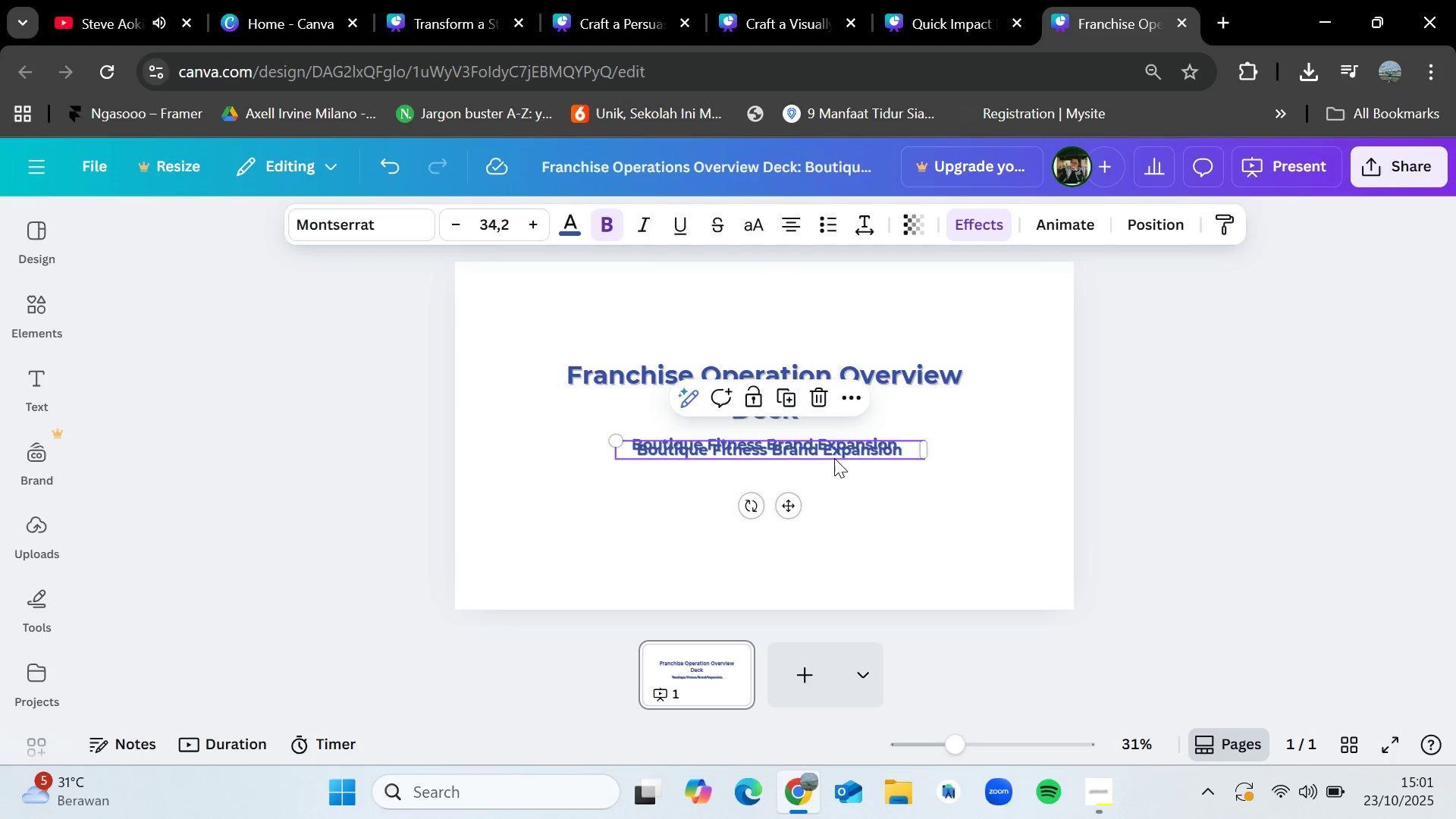 
left_click_drag(start_coordinate=[830, 445], to_coordinate=[832, 473])
 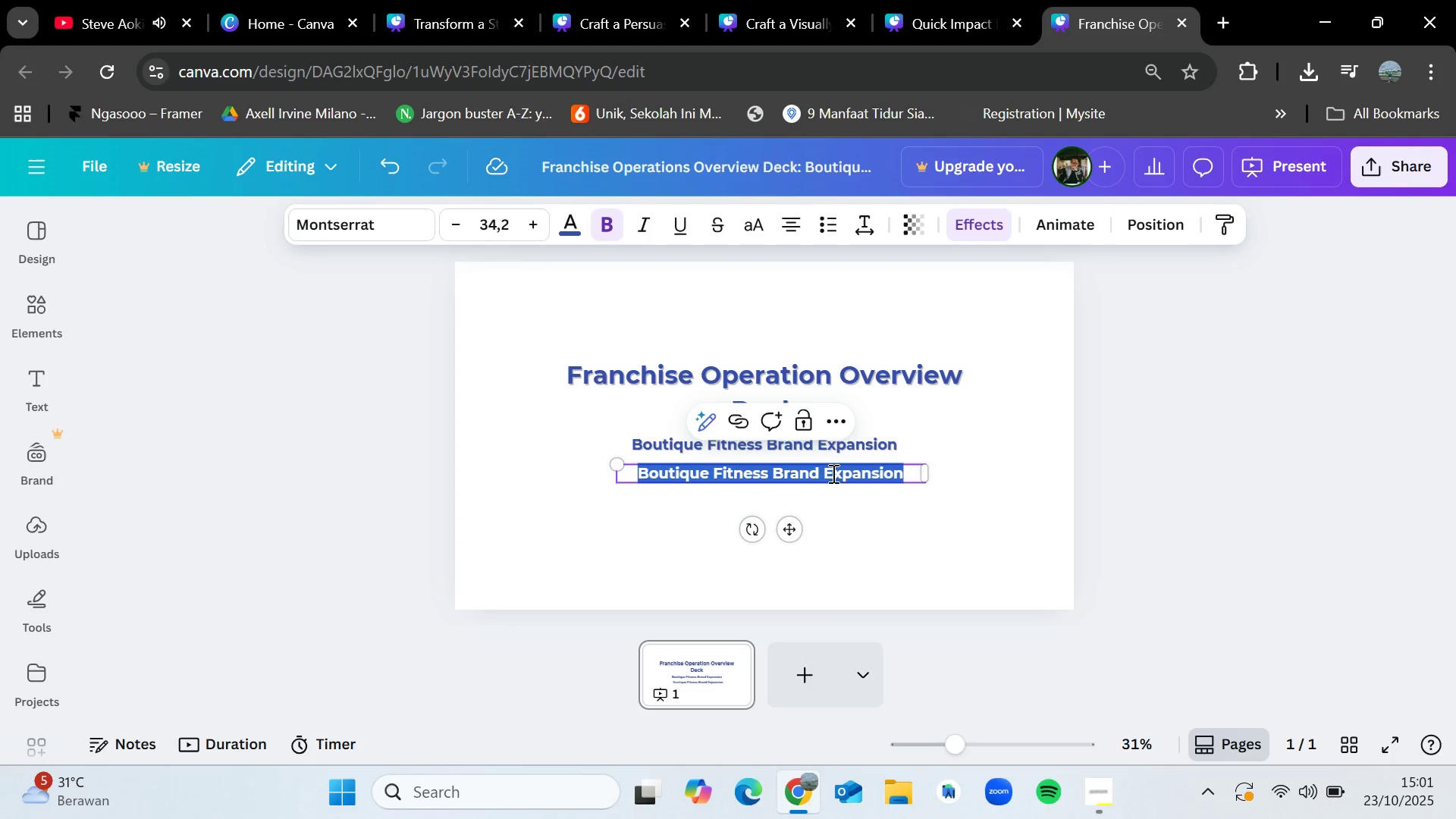 
double_click([832, 473])
 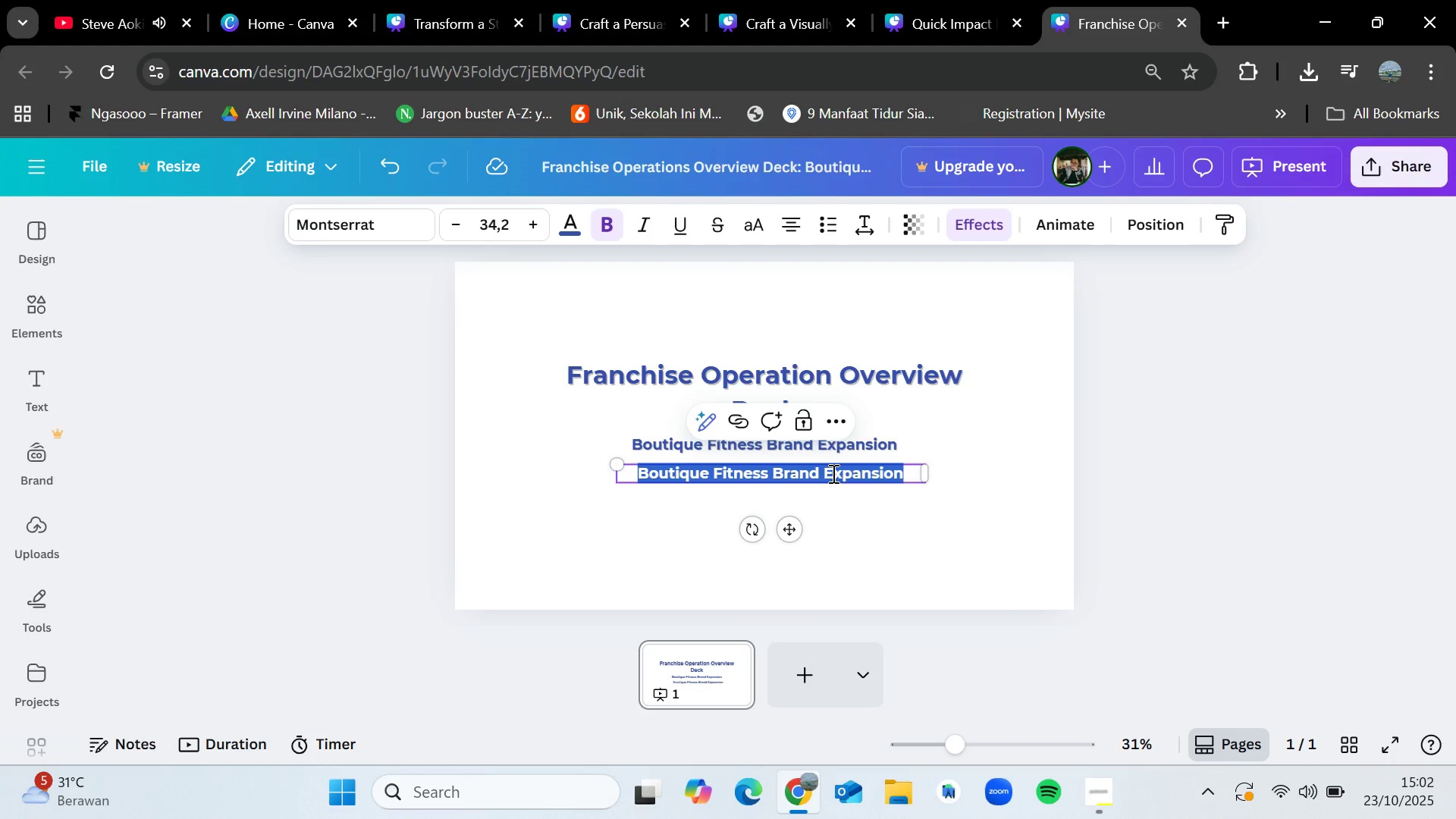 
key(Backspace)
type(Present by : Franz Dumba - Nsio)
key(Backspace)
key(Backspace)
type(as)
key(Backspace)
key(Backspace)
key(Backspace)
type(asional Mange)
key(Backspace)
key(Backspace)
type(ager)
 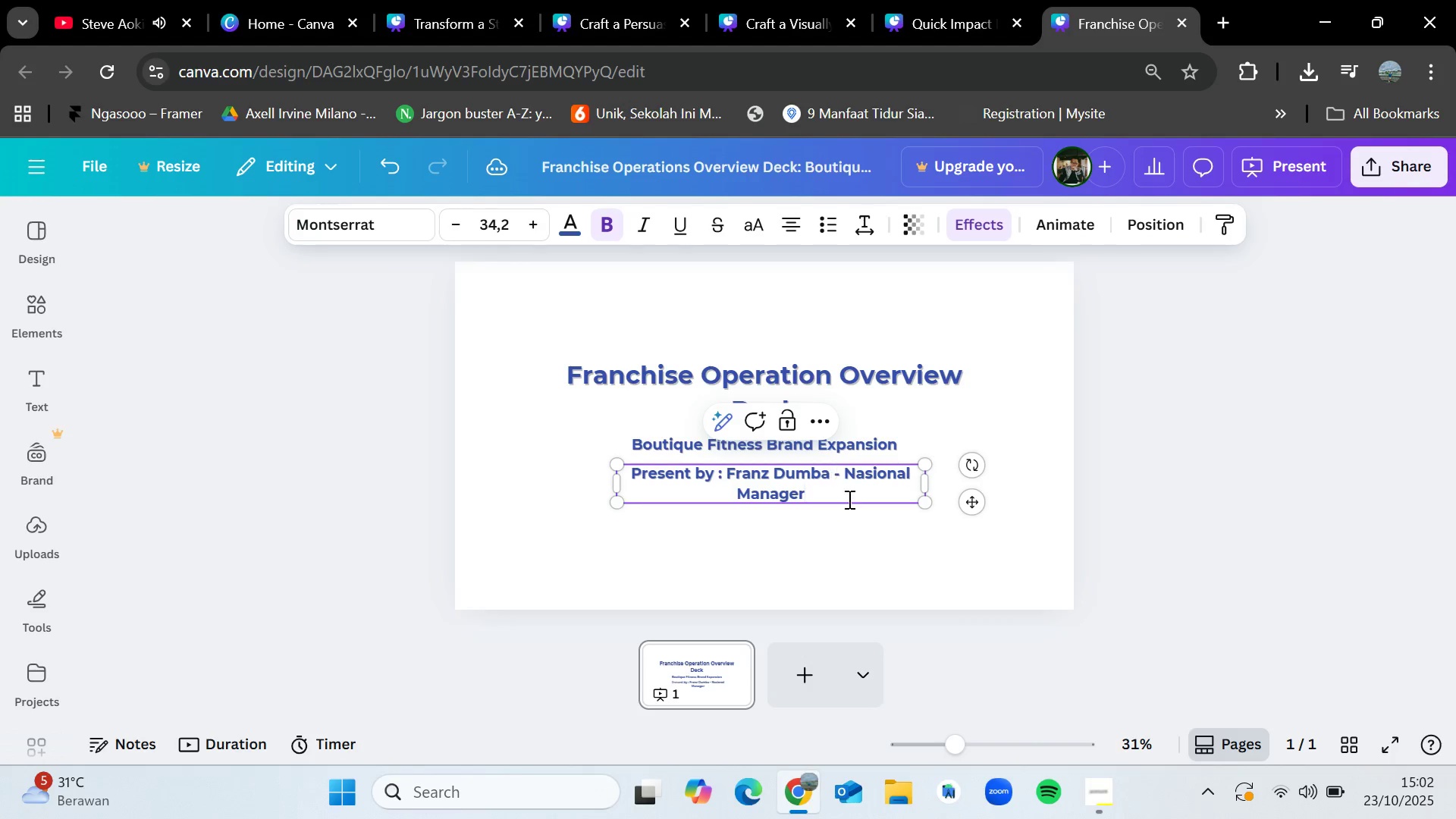 
left_click([1110, 791])